 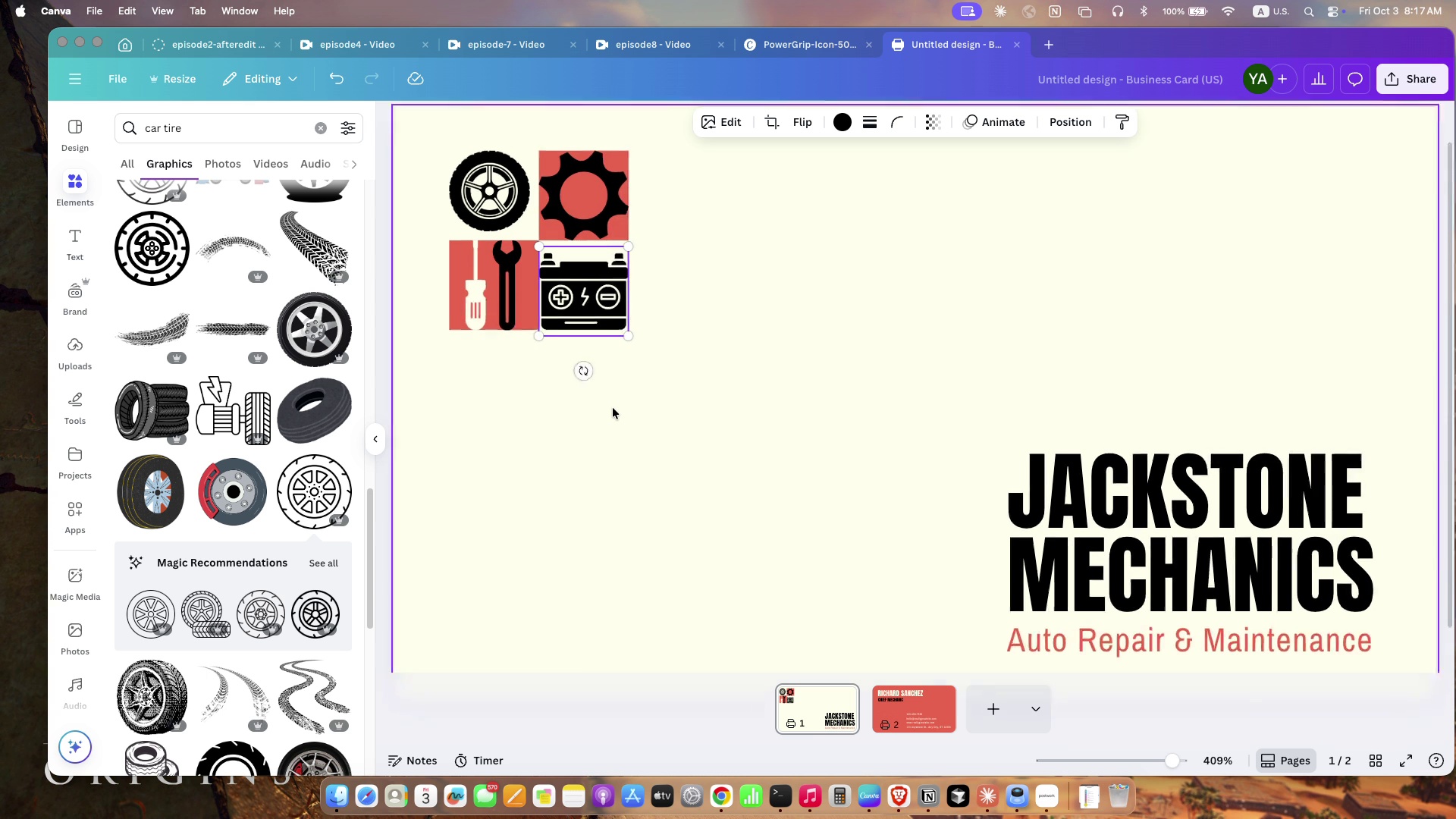 
key(Meta+Equal)
 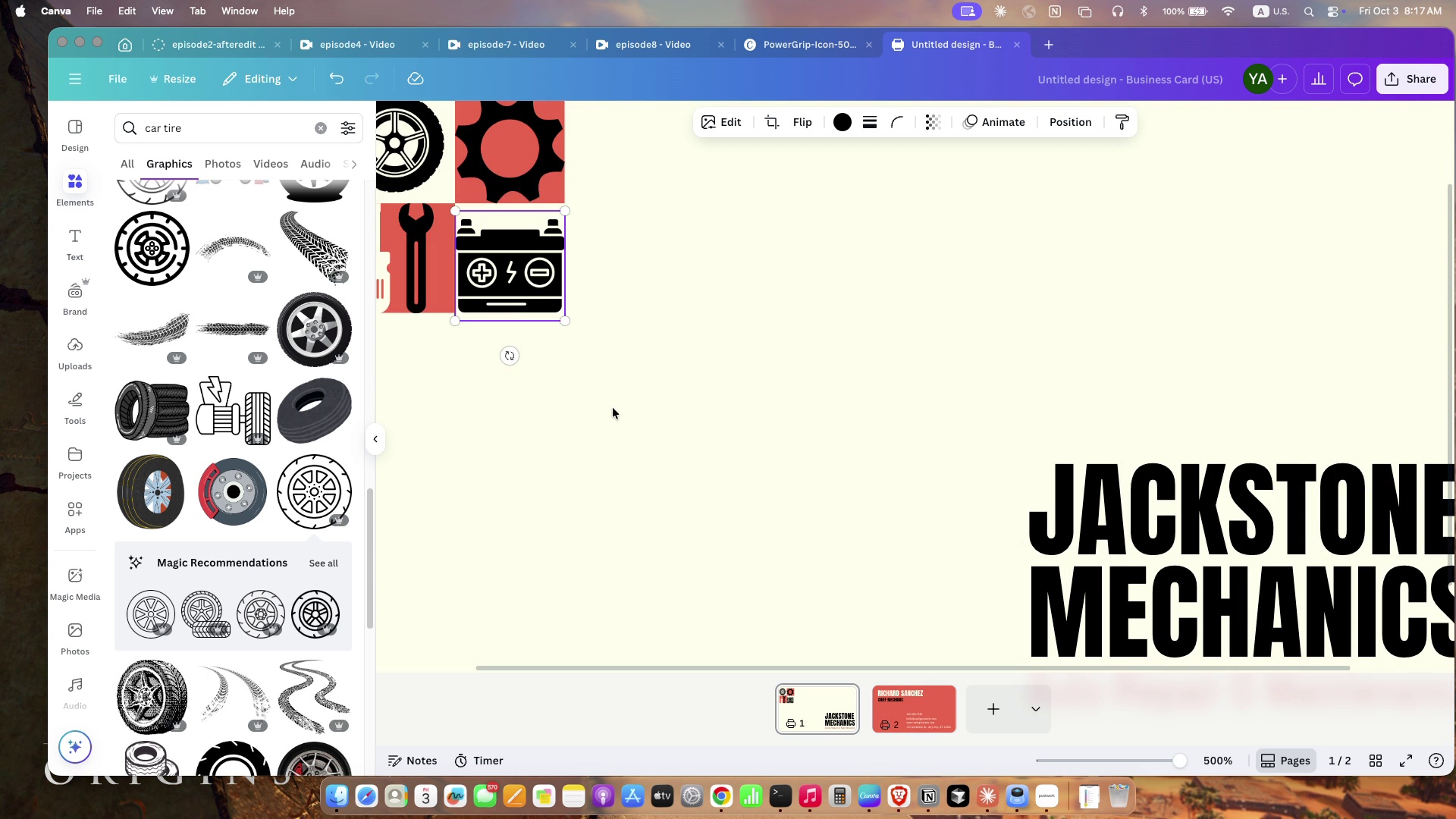 
key(Meta+Equal)
 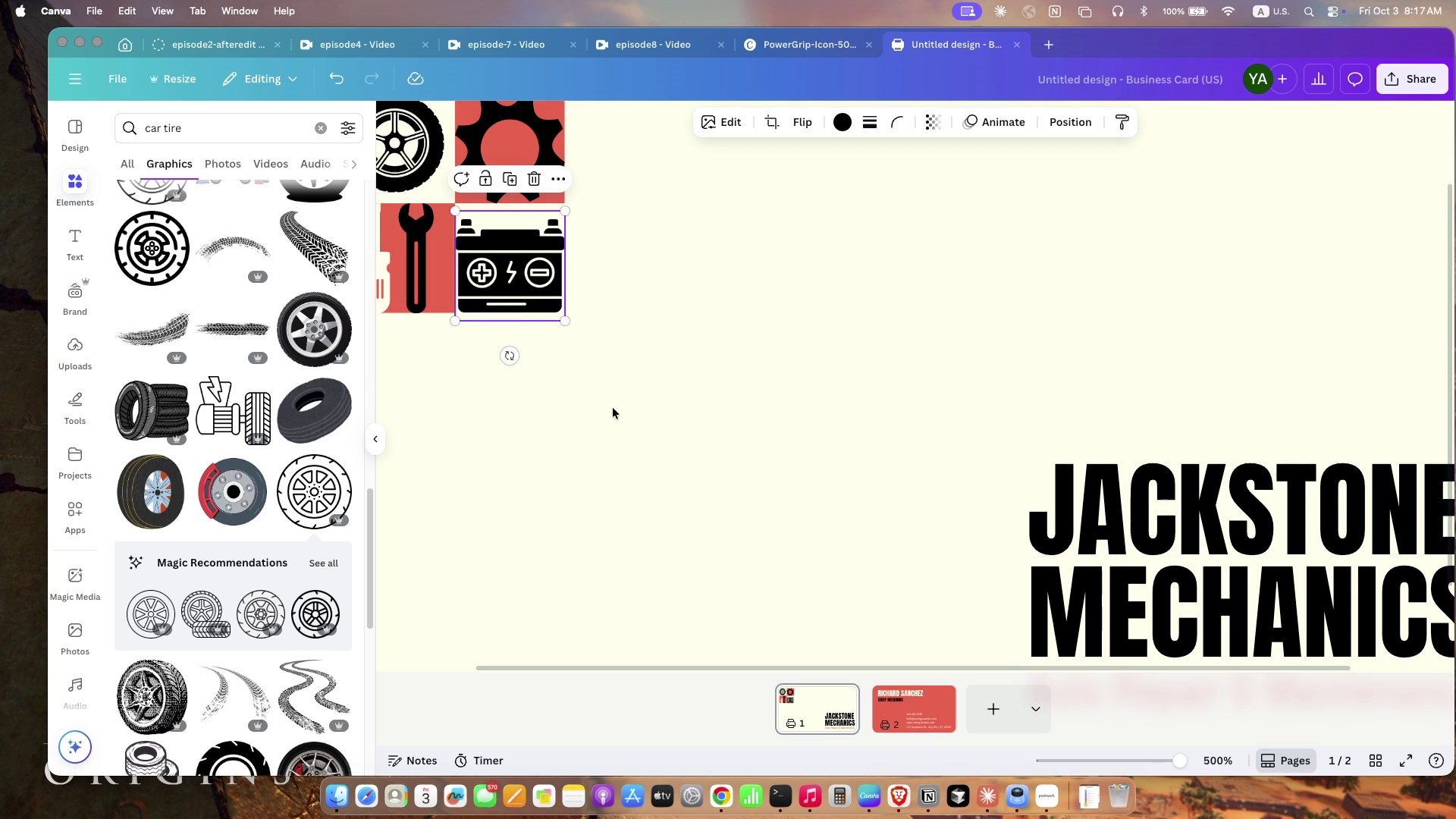 
key(Meta+Equal)
 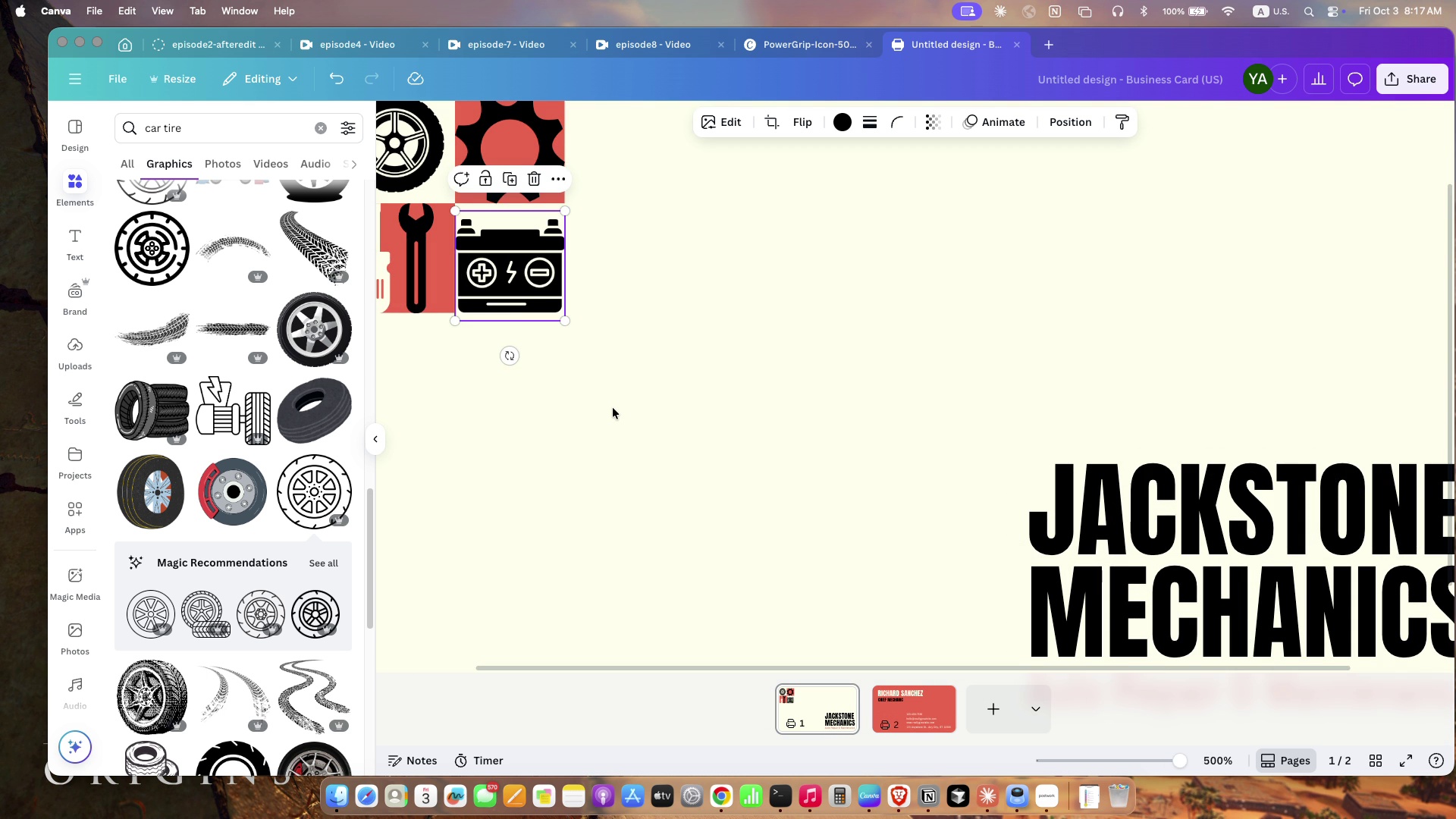 
key(Meta+Equal)
 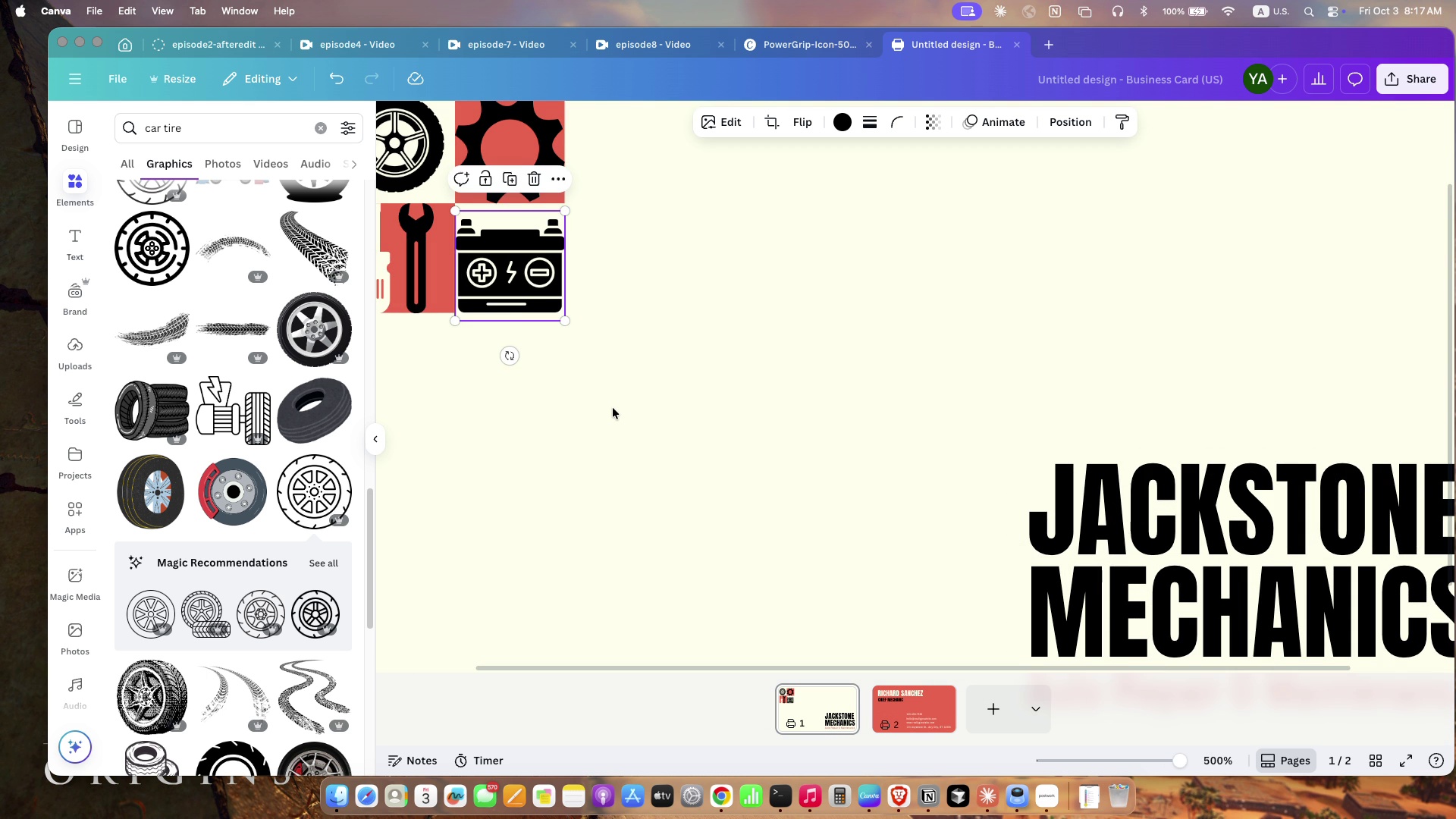 
key(Meta+Equal)
 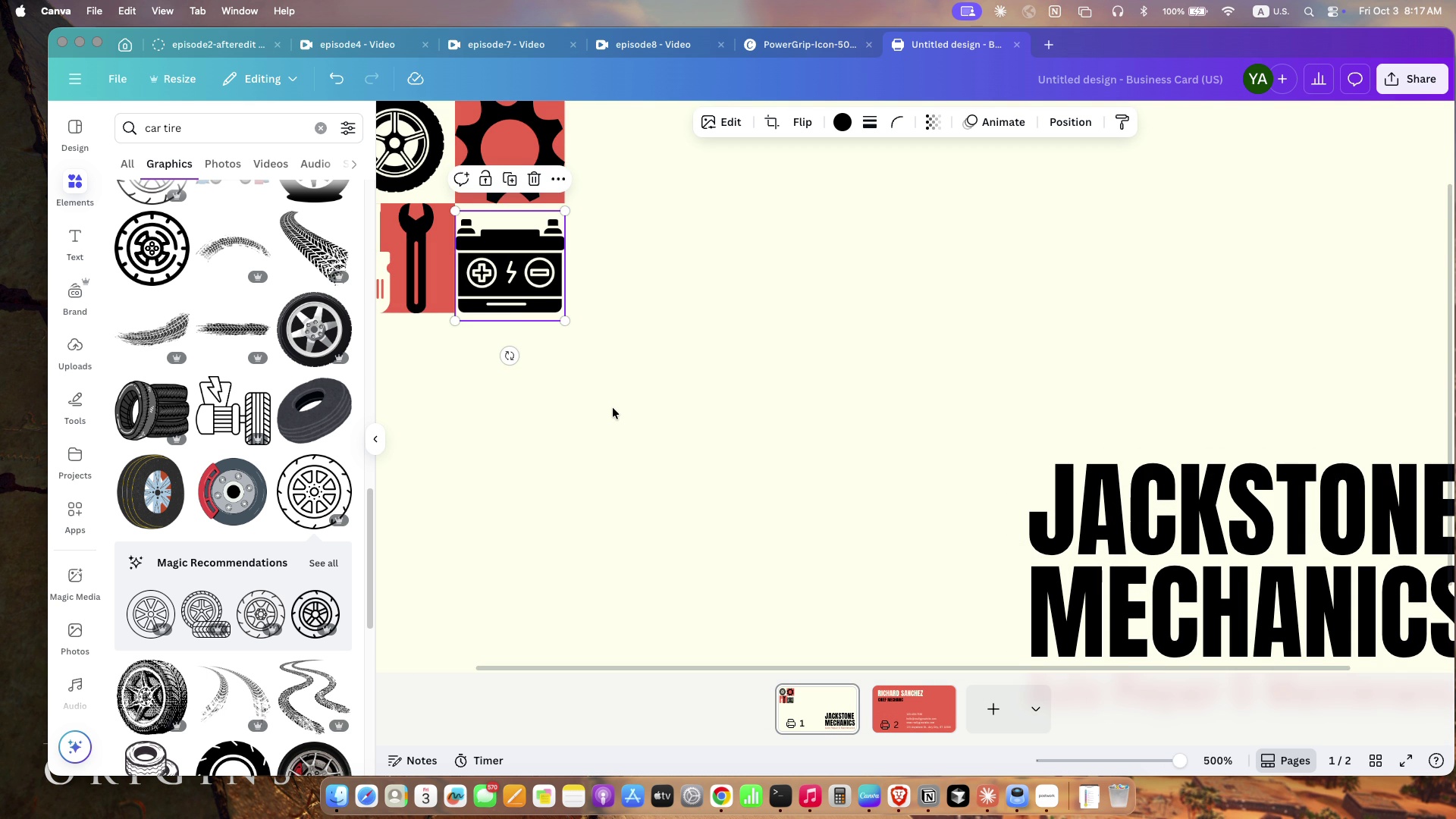 
key(Meta+Equal)
 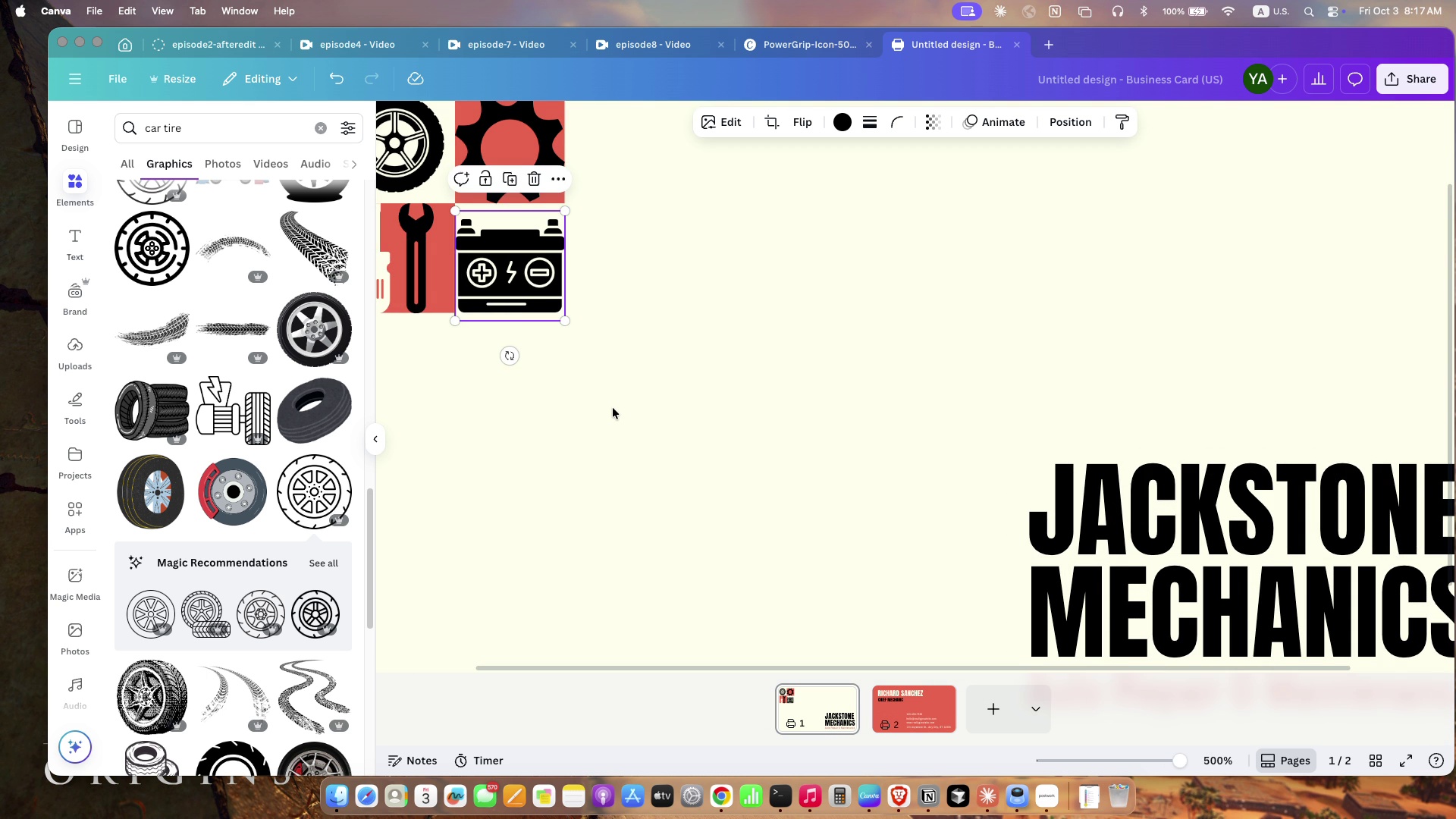 
scroll: coordinate [613, 408], scroll_direction: up, amount: 38.0